 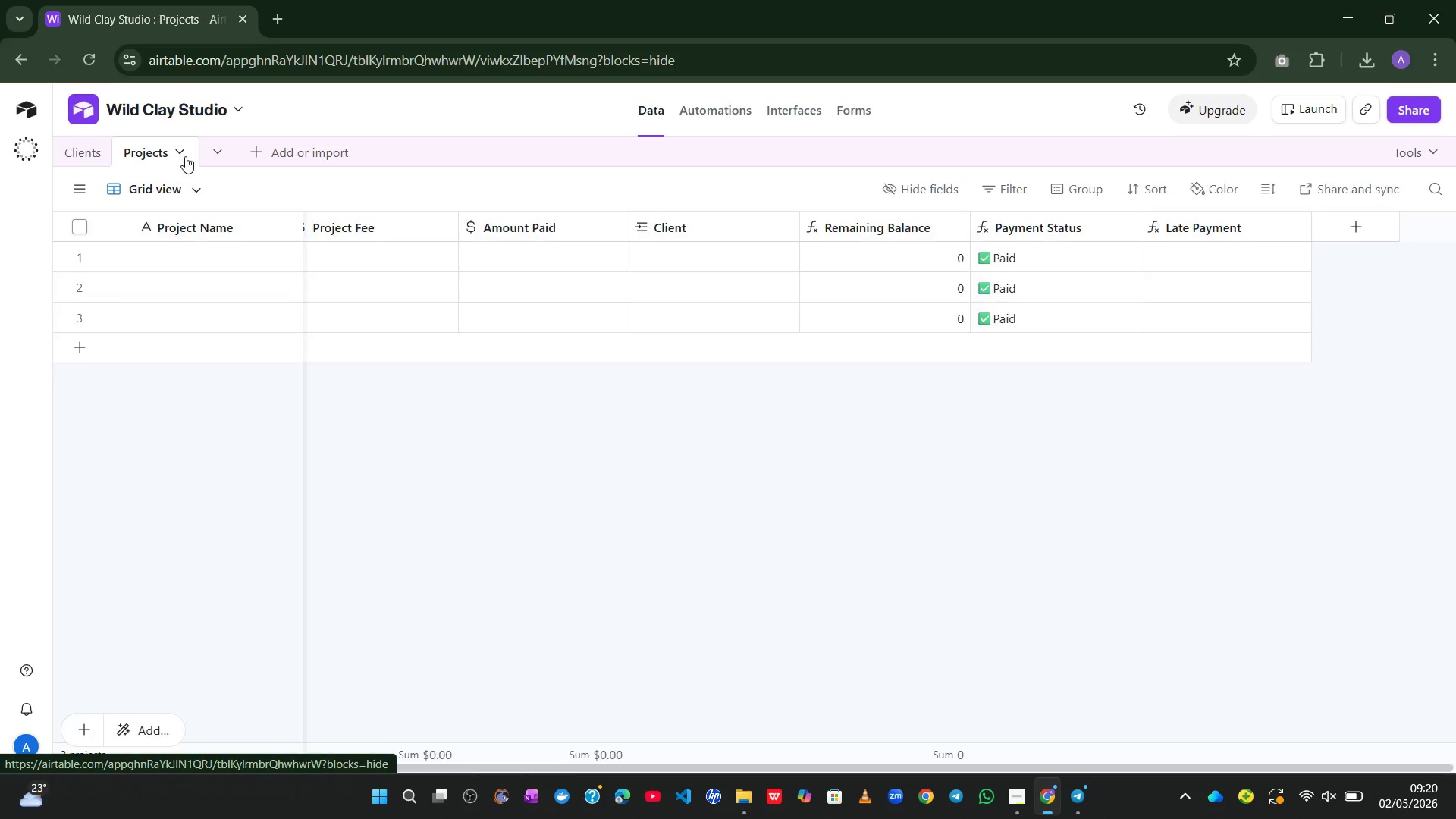 
left_click([224, 149])
 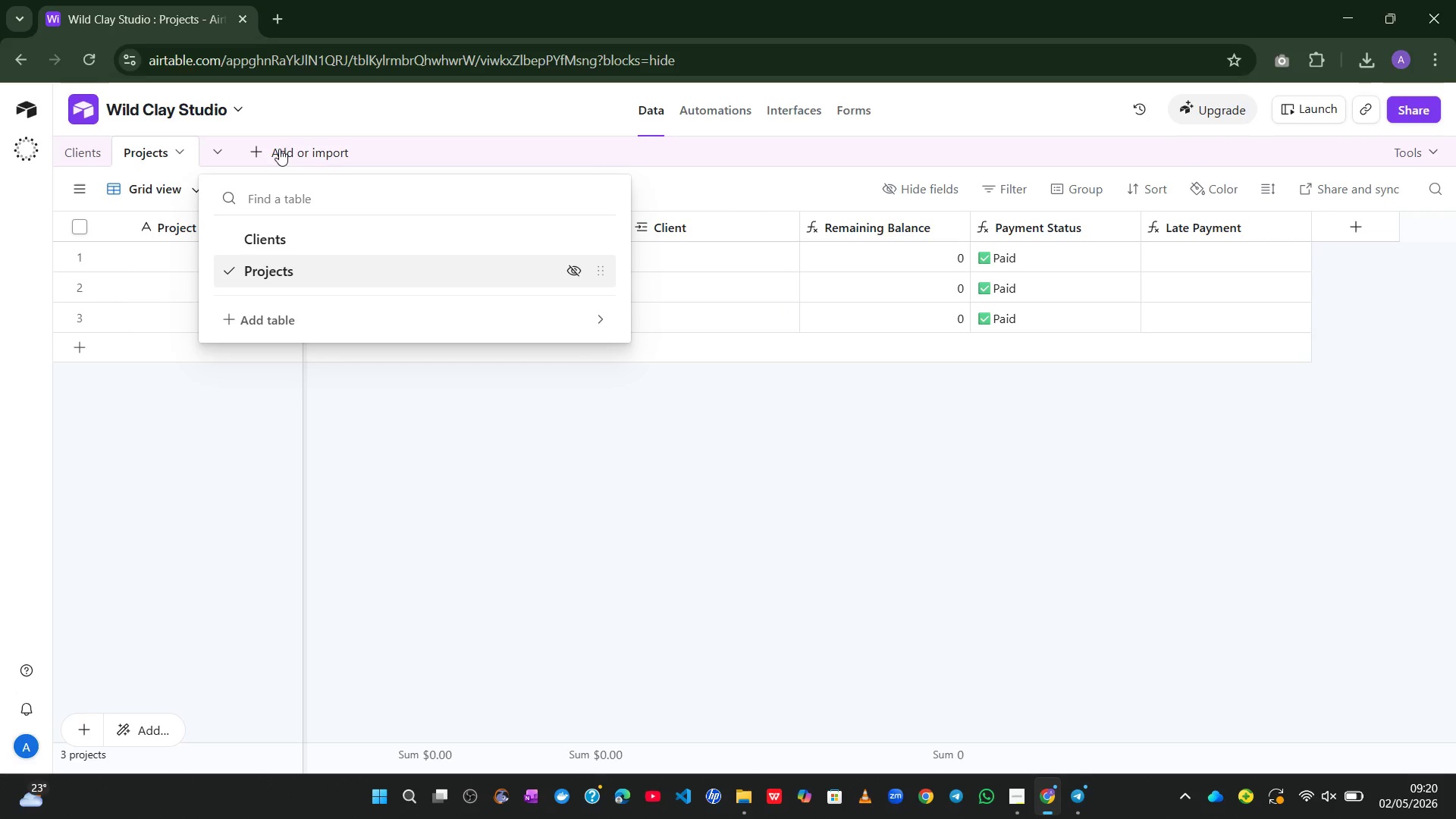 
left_click([279, 149])
 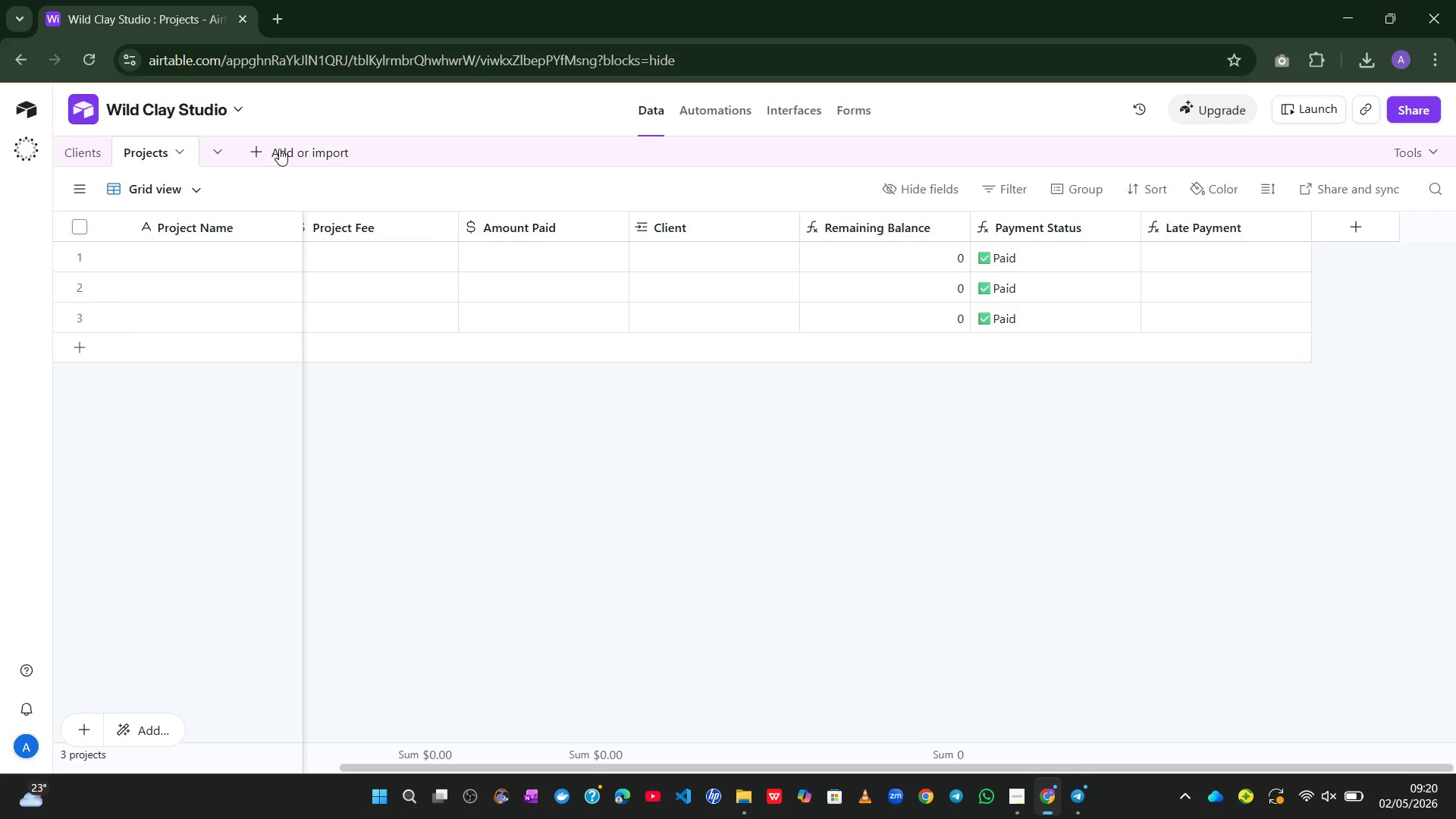 
mouse_move([283, 189])
 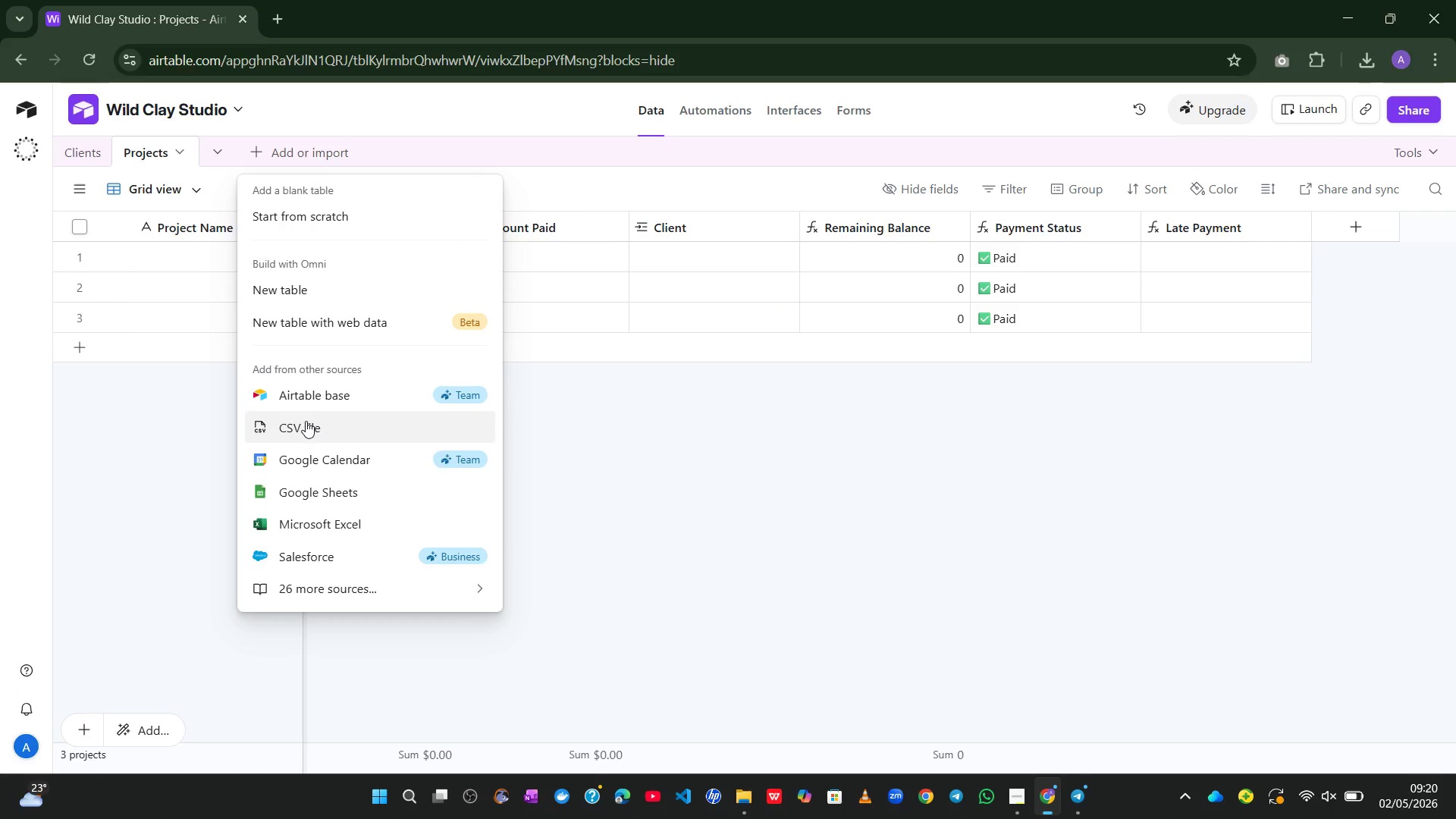 
left_click([306, 421])
 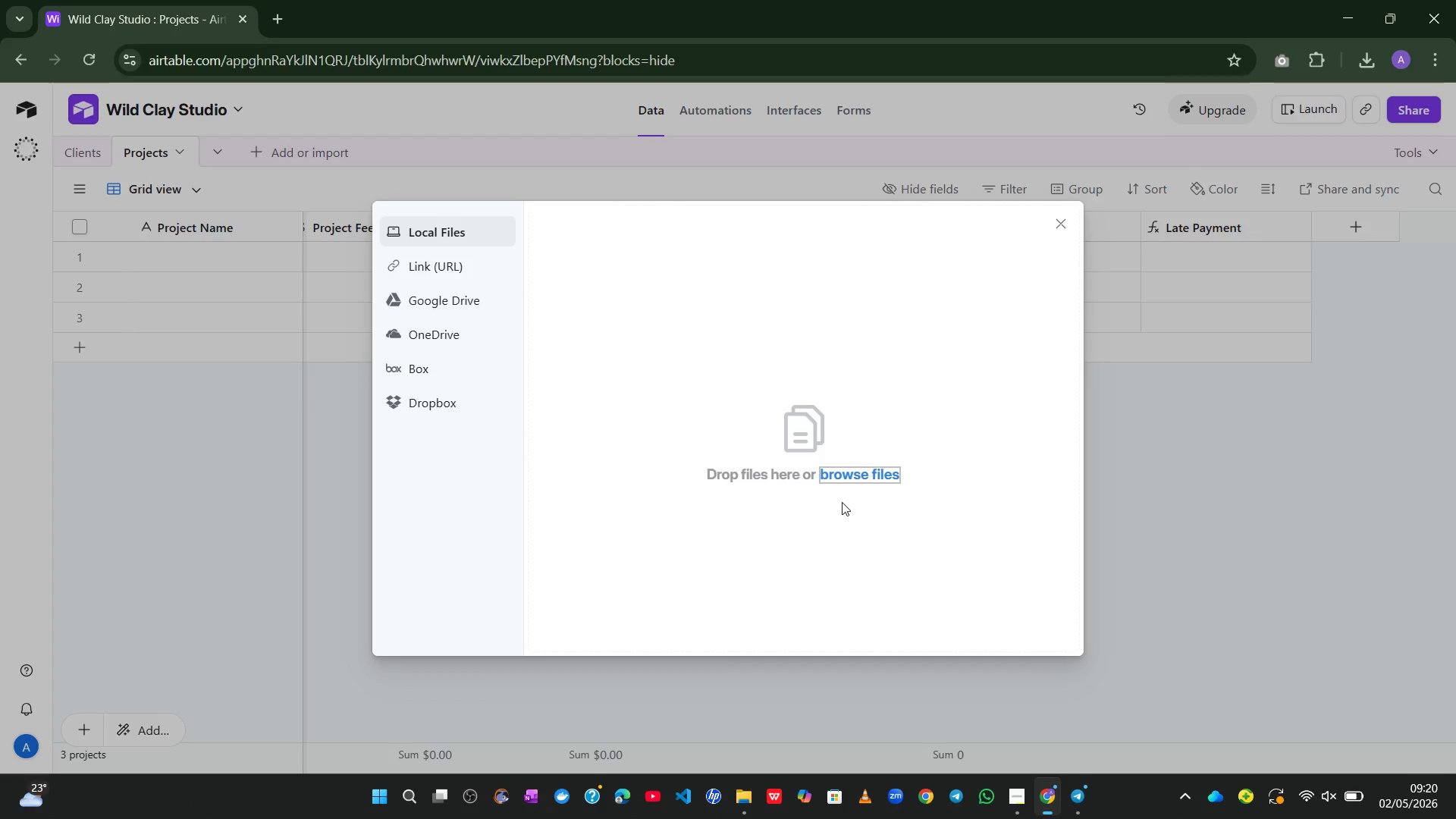 
left_click([859, 483])
 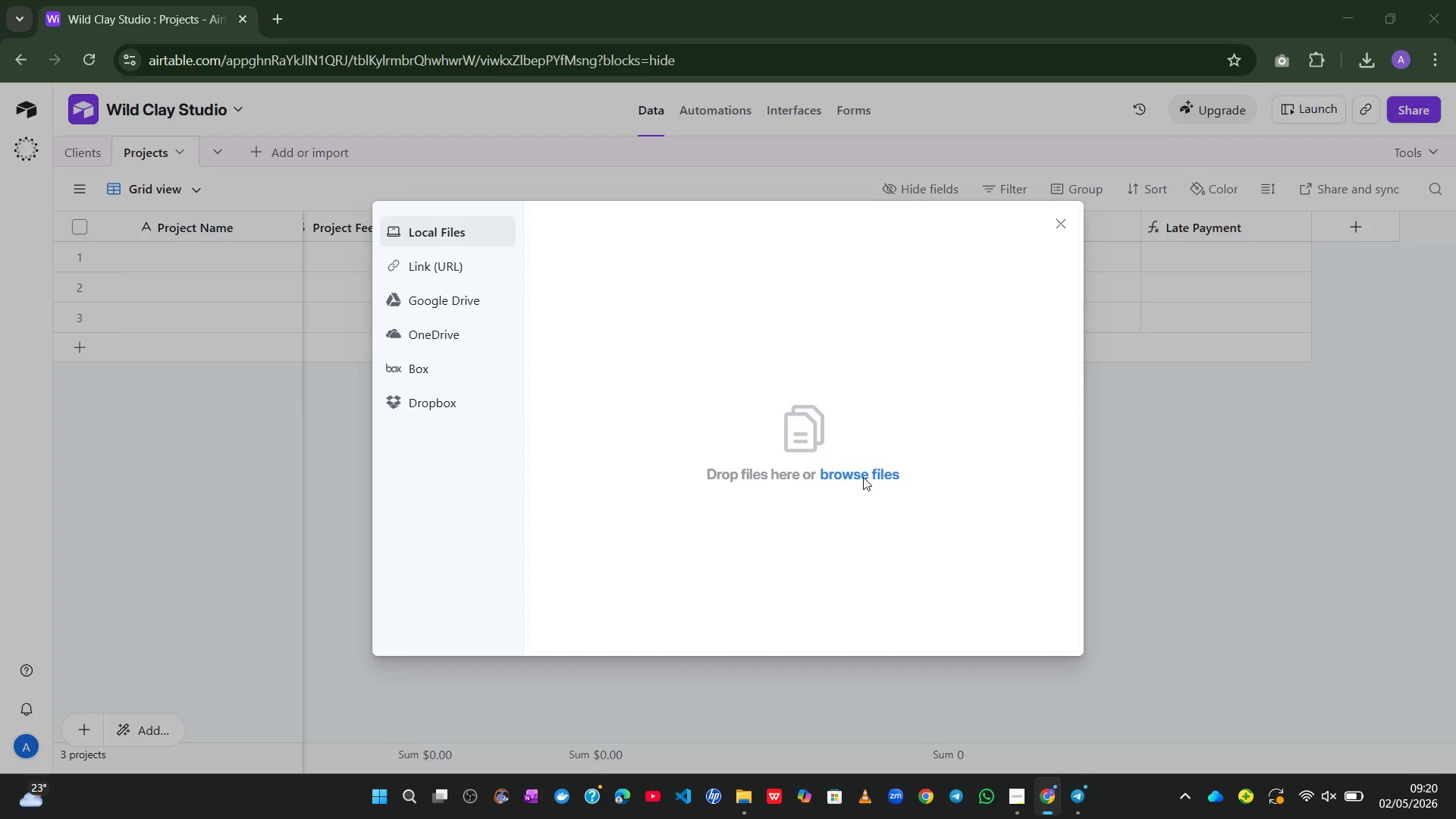 
left_click([863, 476])
 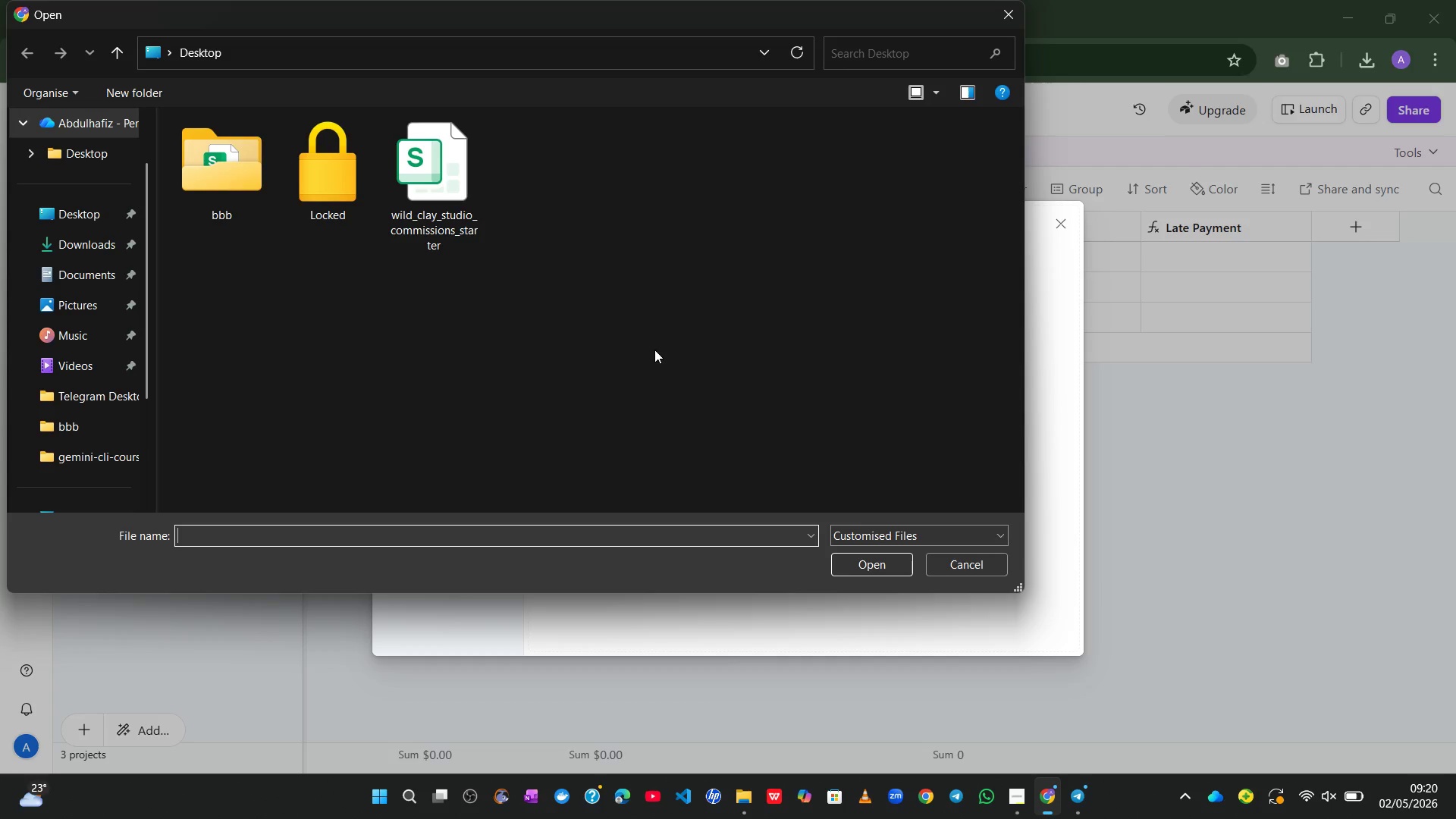 
left_click([440, 209])
 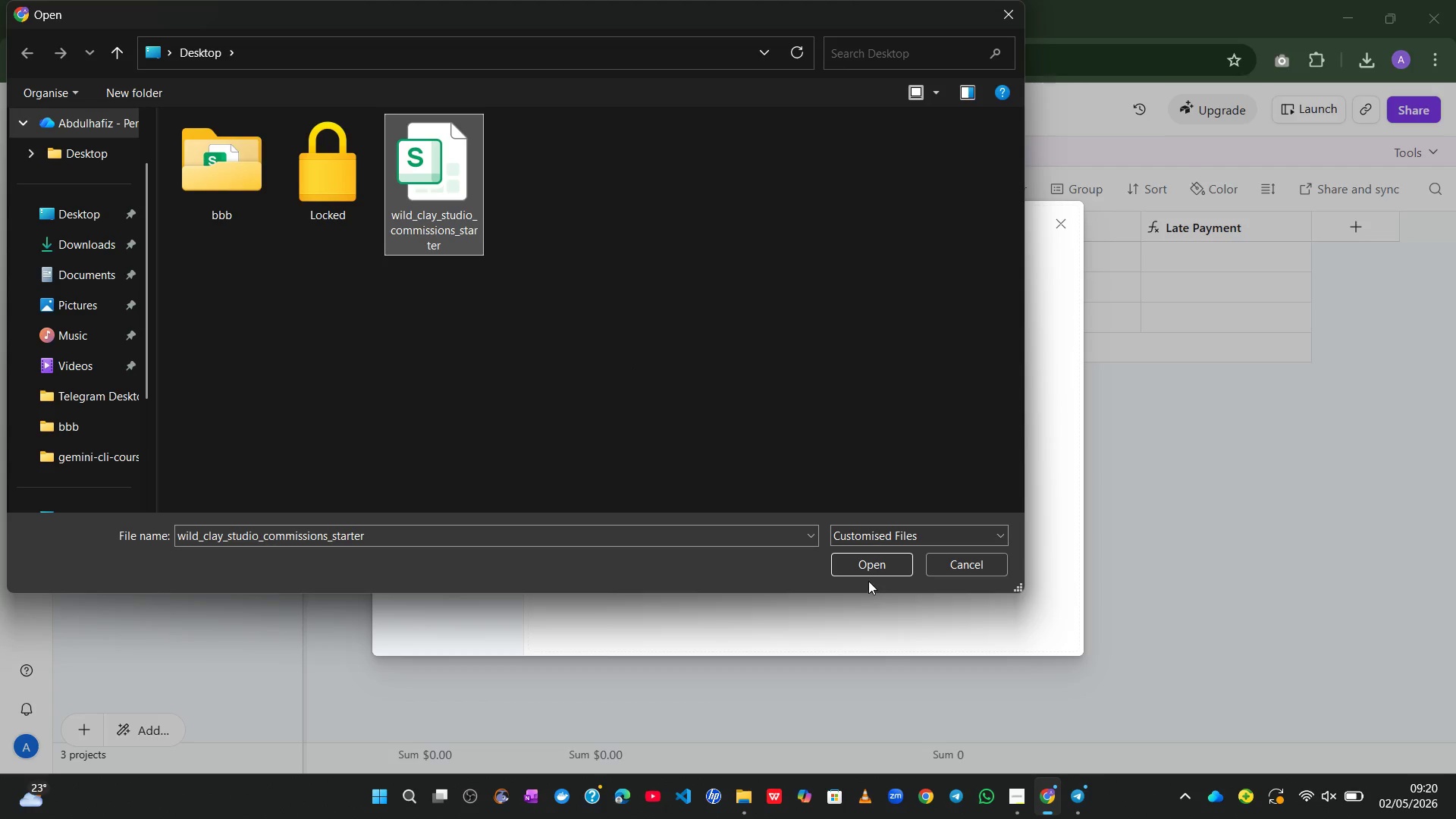 
left_click([869, 566])
 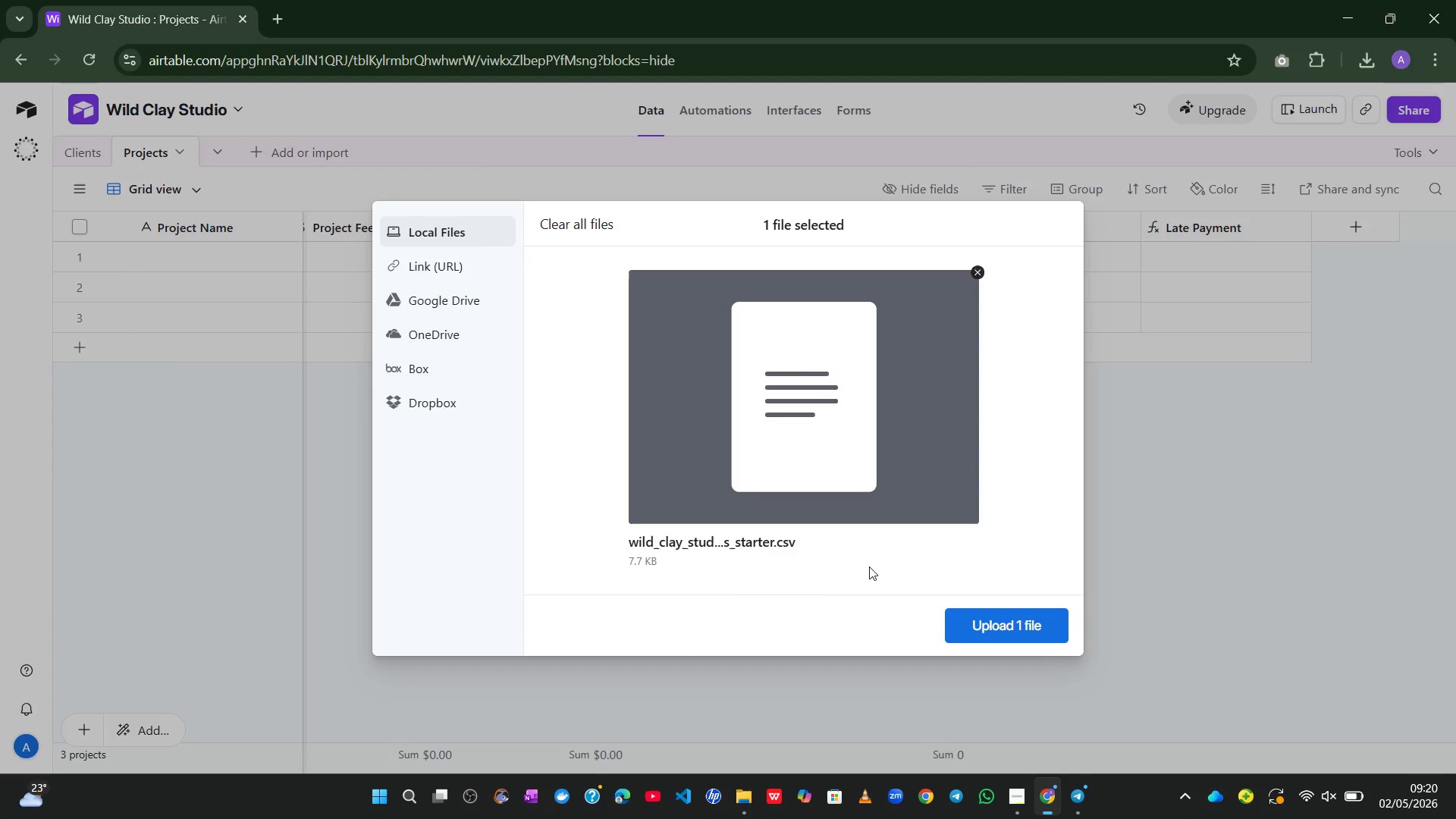 
wait(7.53)
 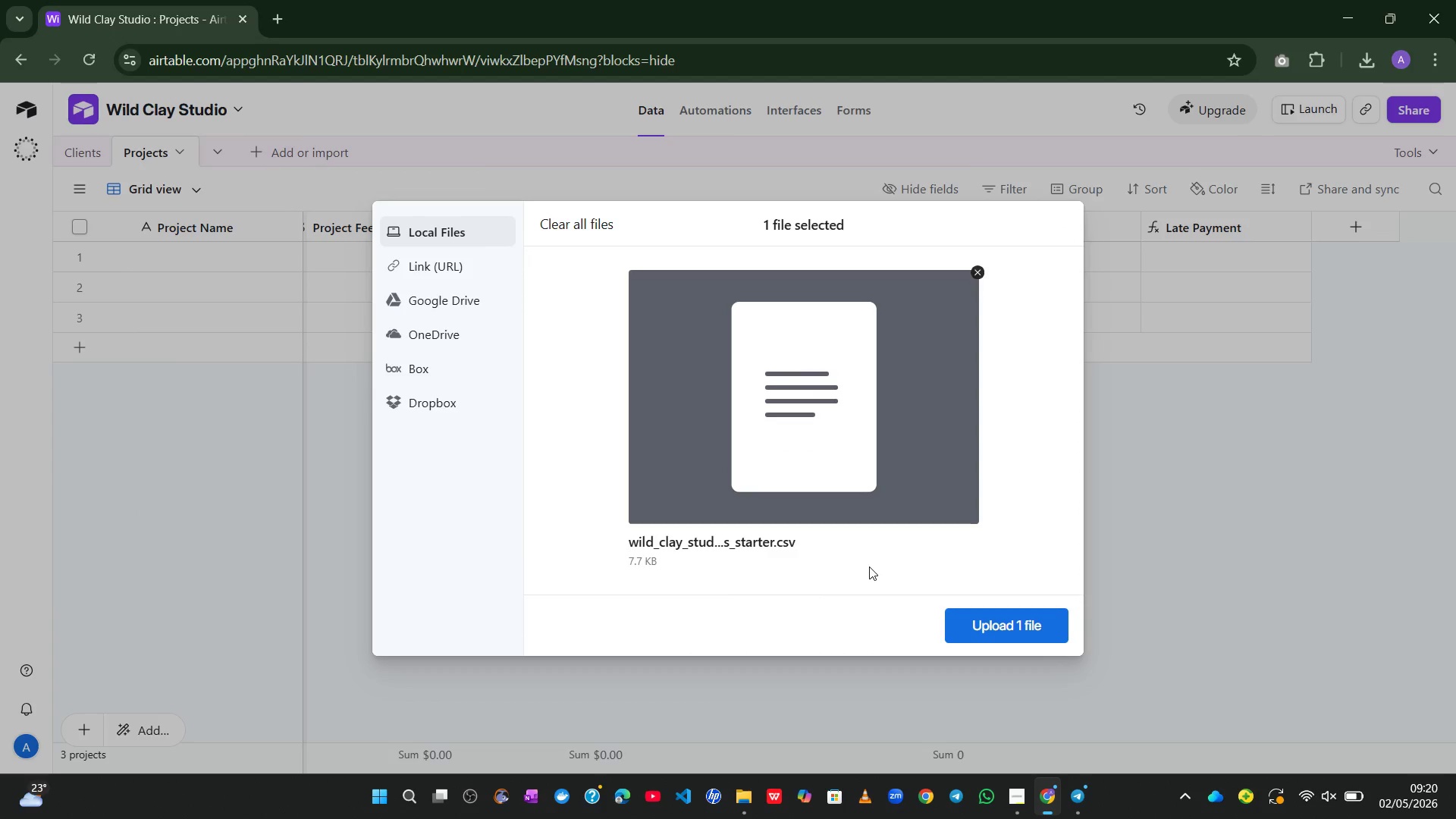 
left_click([990, 632])
 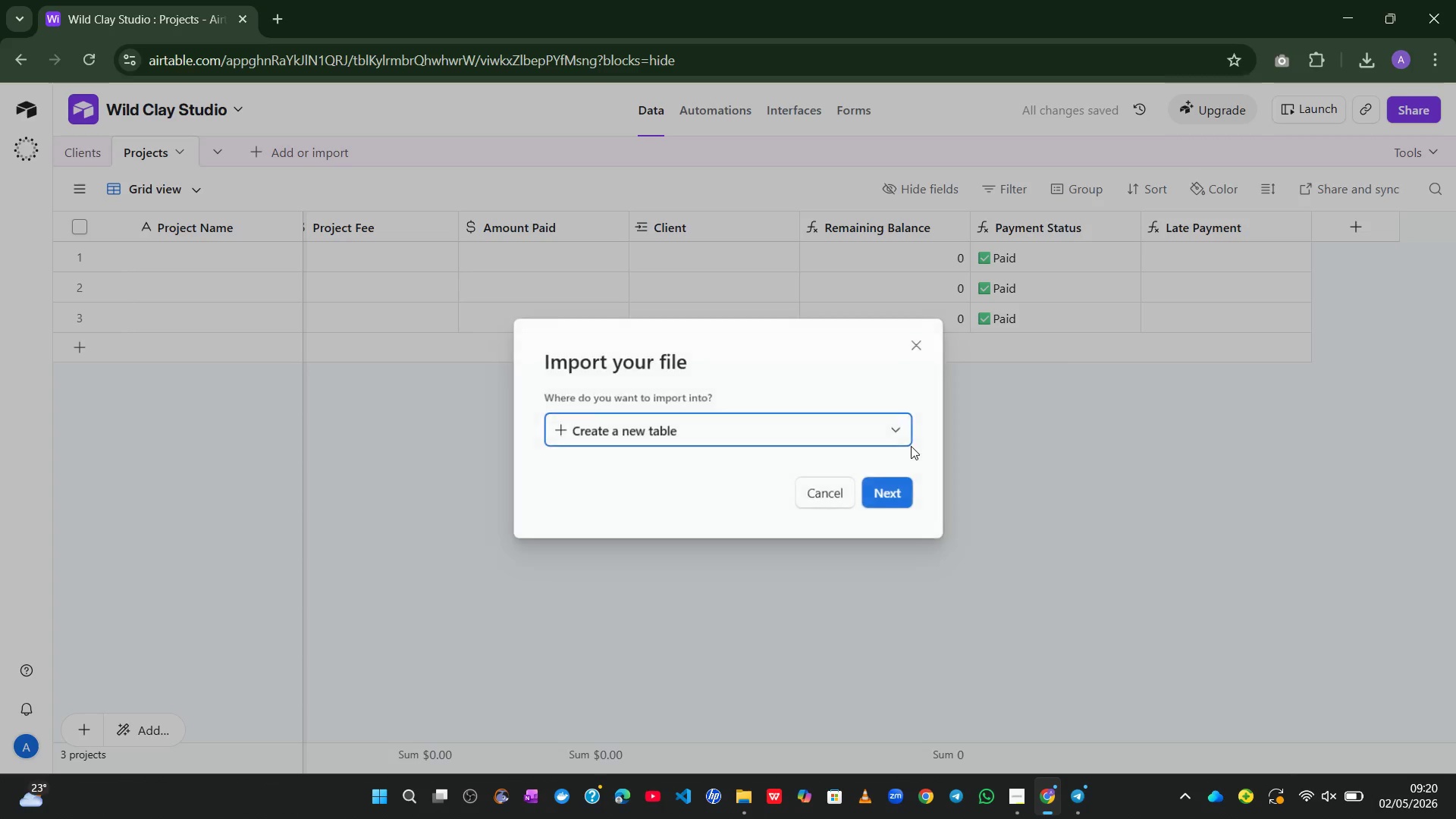 
wait(5.83)
 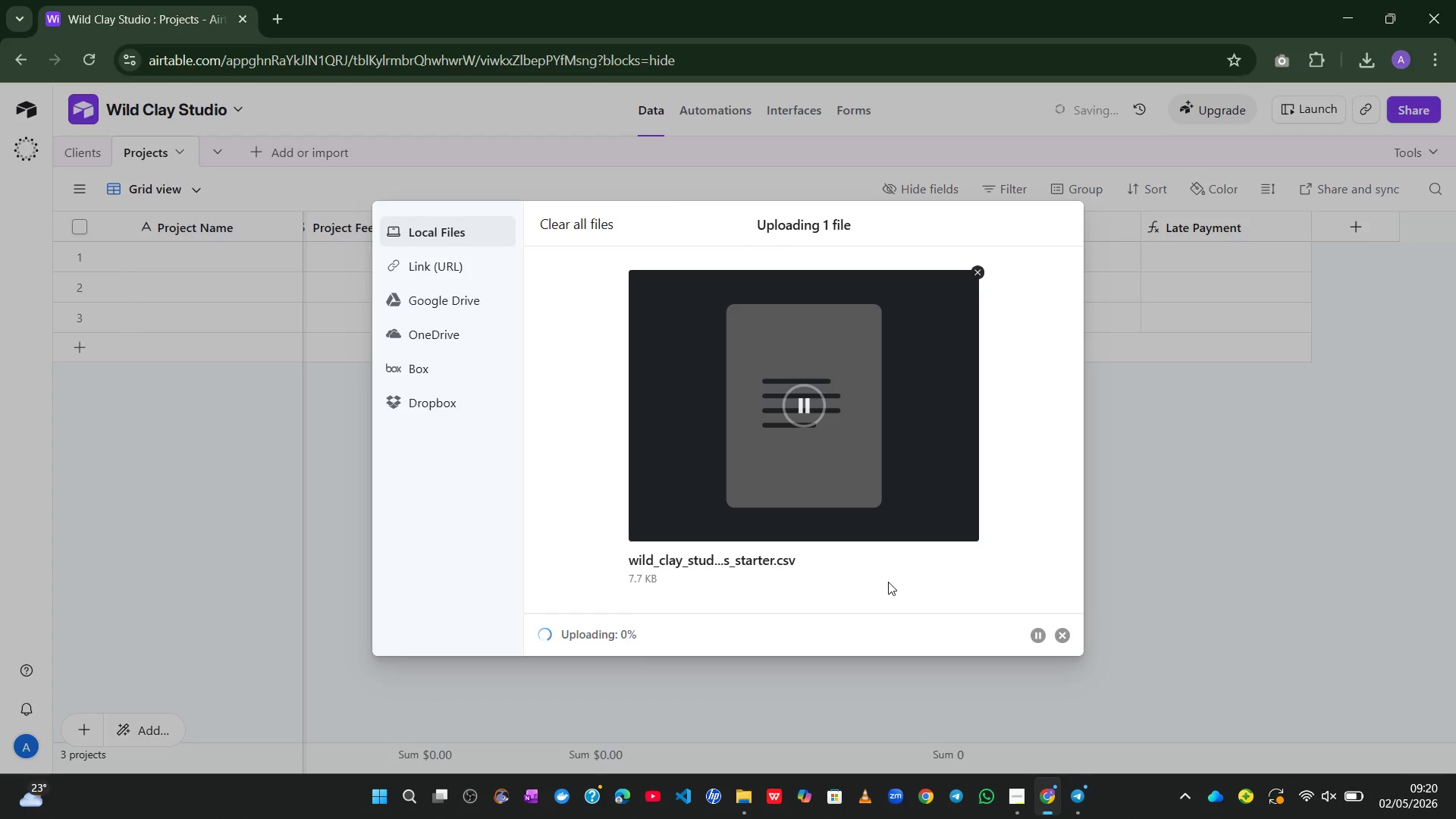 
left_click([692, 435])
 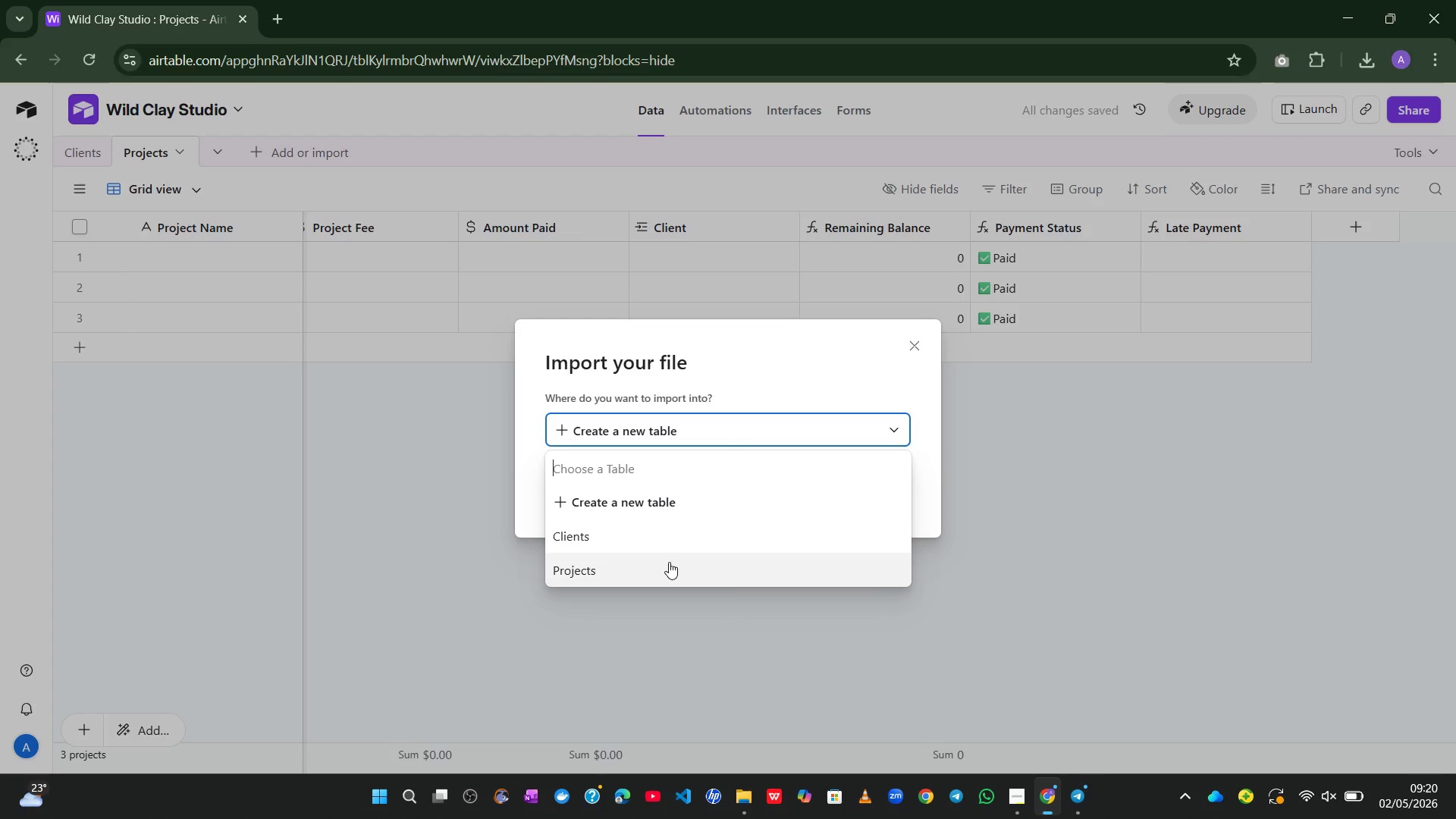 
left_click([669, 562])
 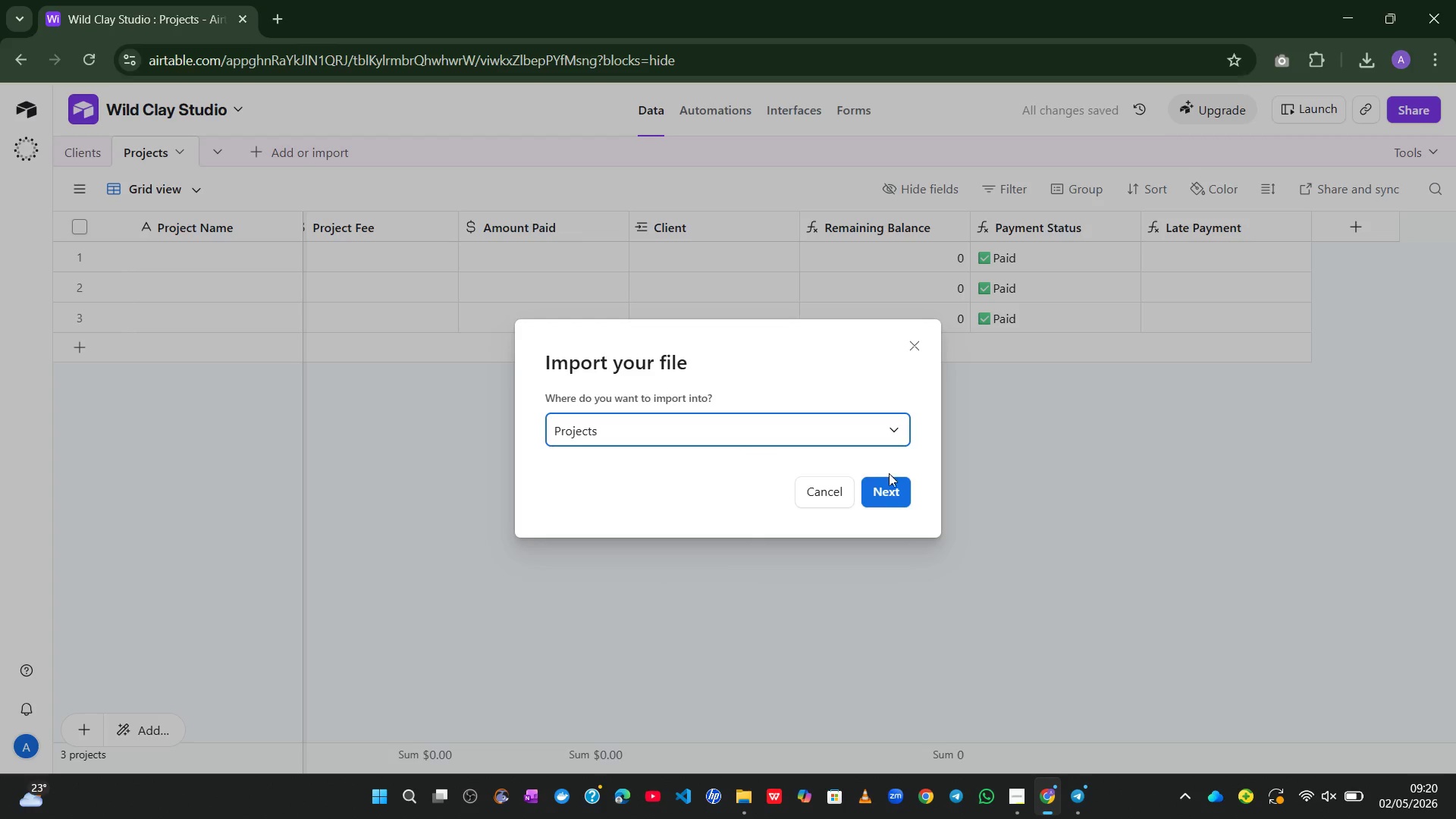 
left_click([883, 487])
 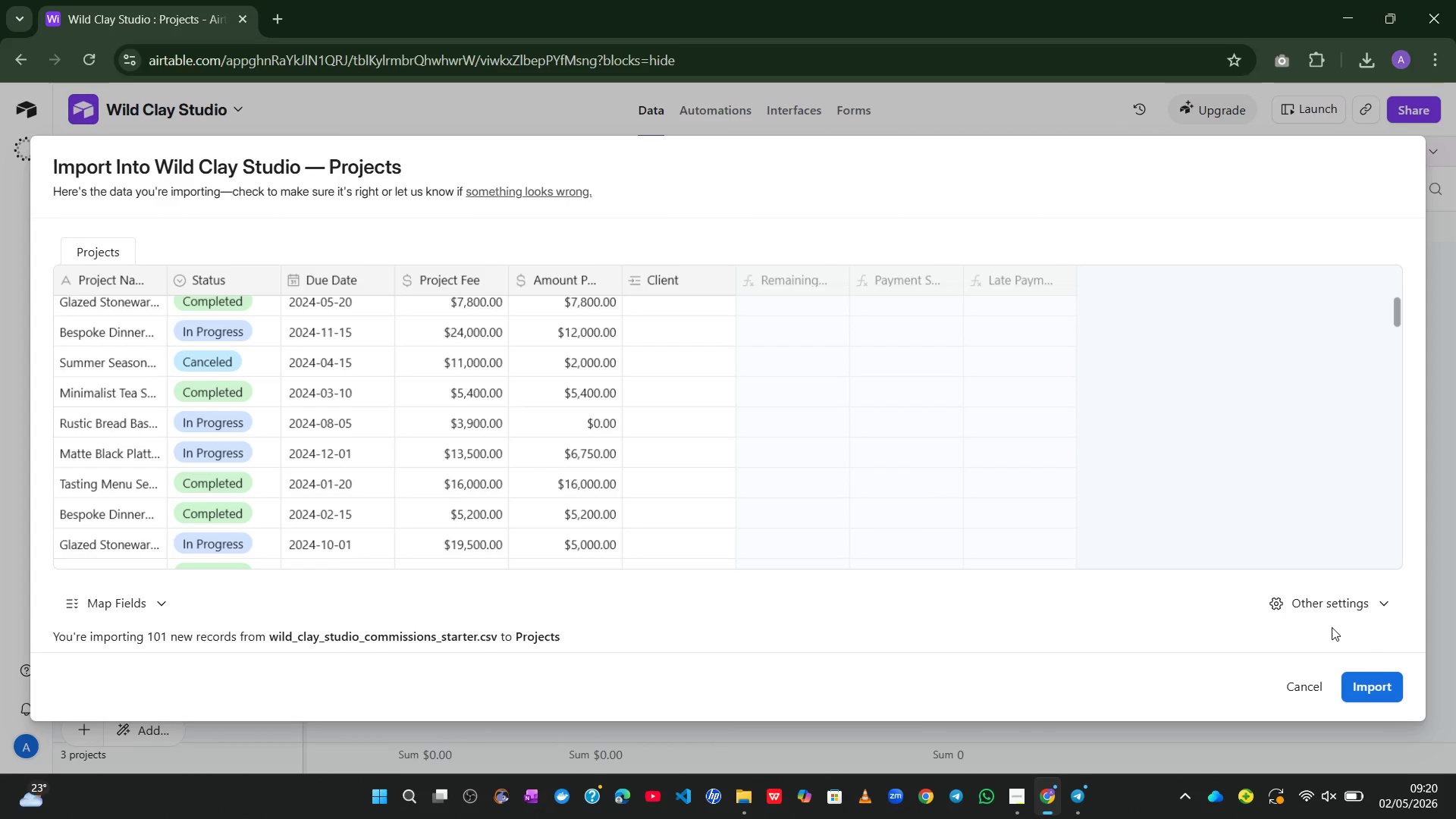 
left_click([1354, 694])
 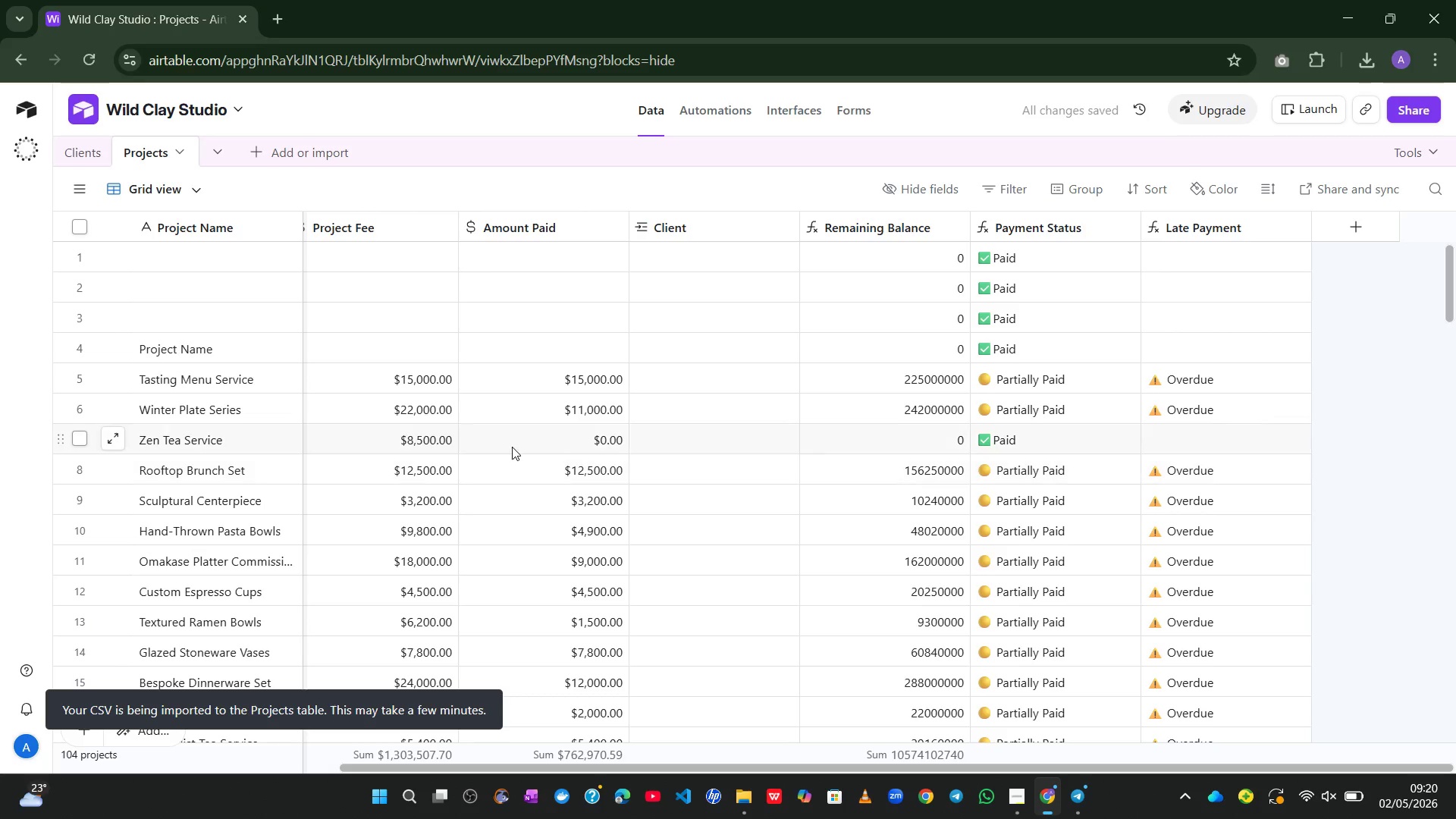 
left_click([74, 253])
 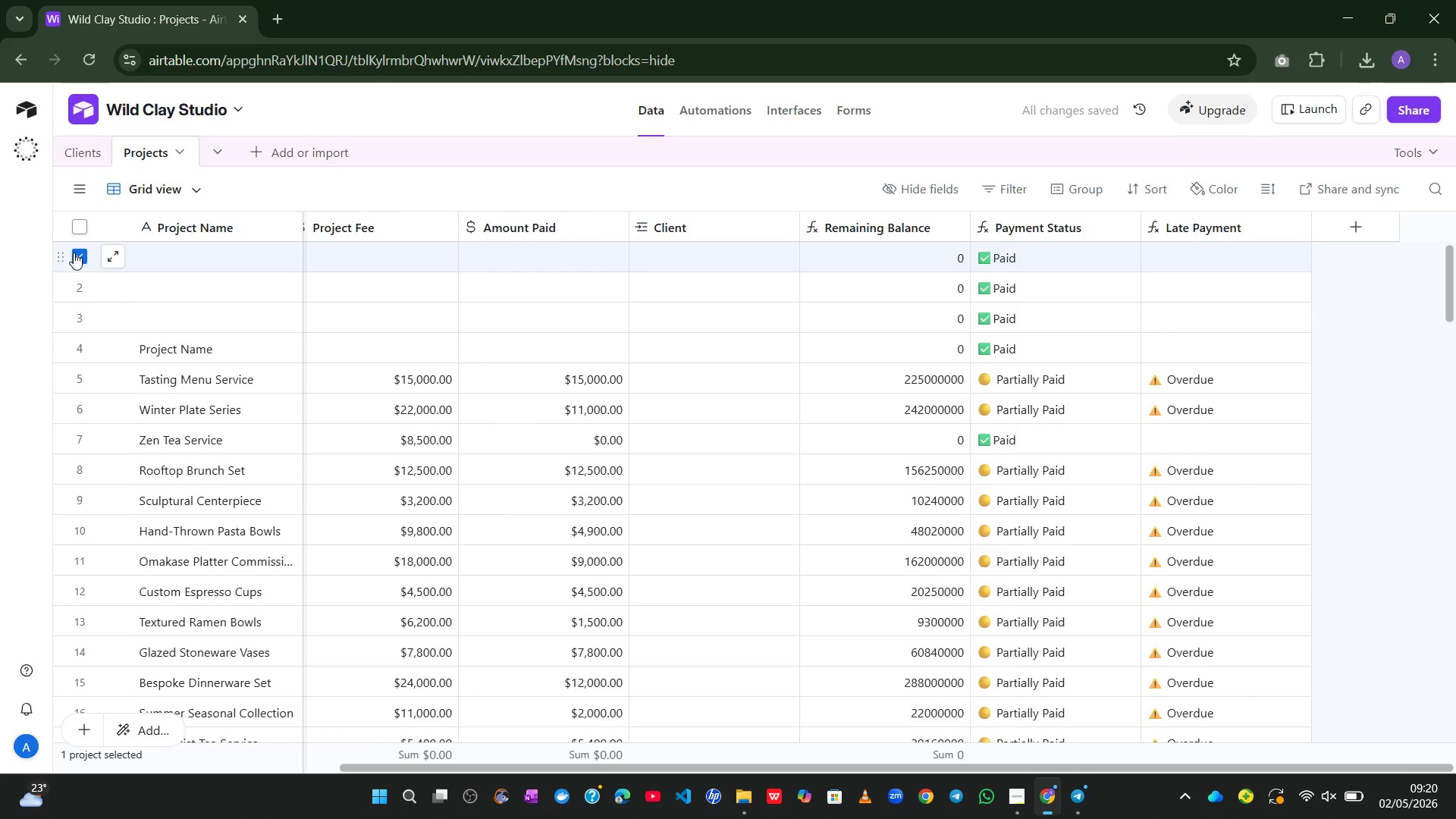 
hold_key(key=ShiftLeft, duration=1.75)
left_click([79, 344])
 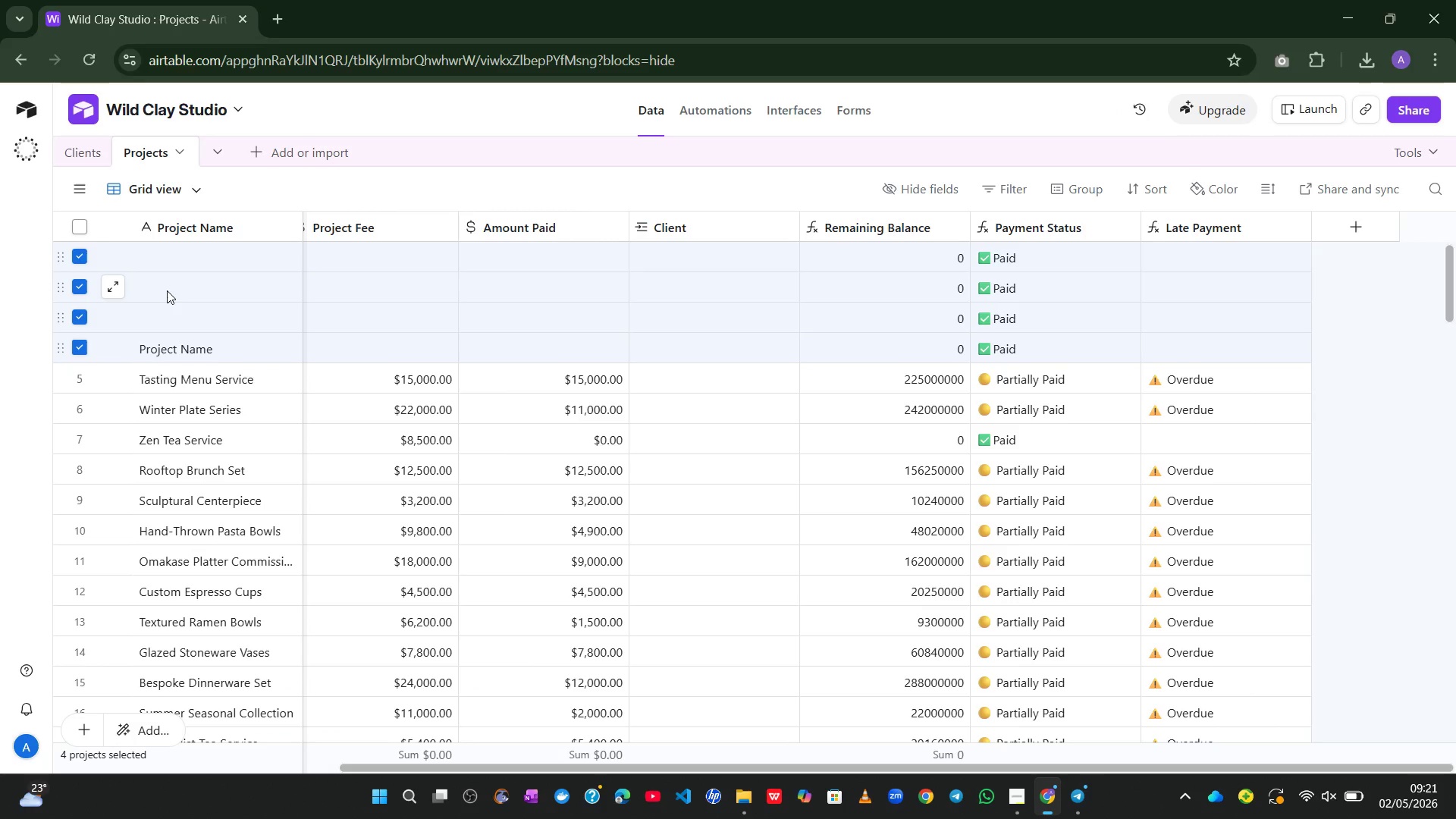 
right_click([167, 290])
 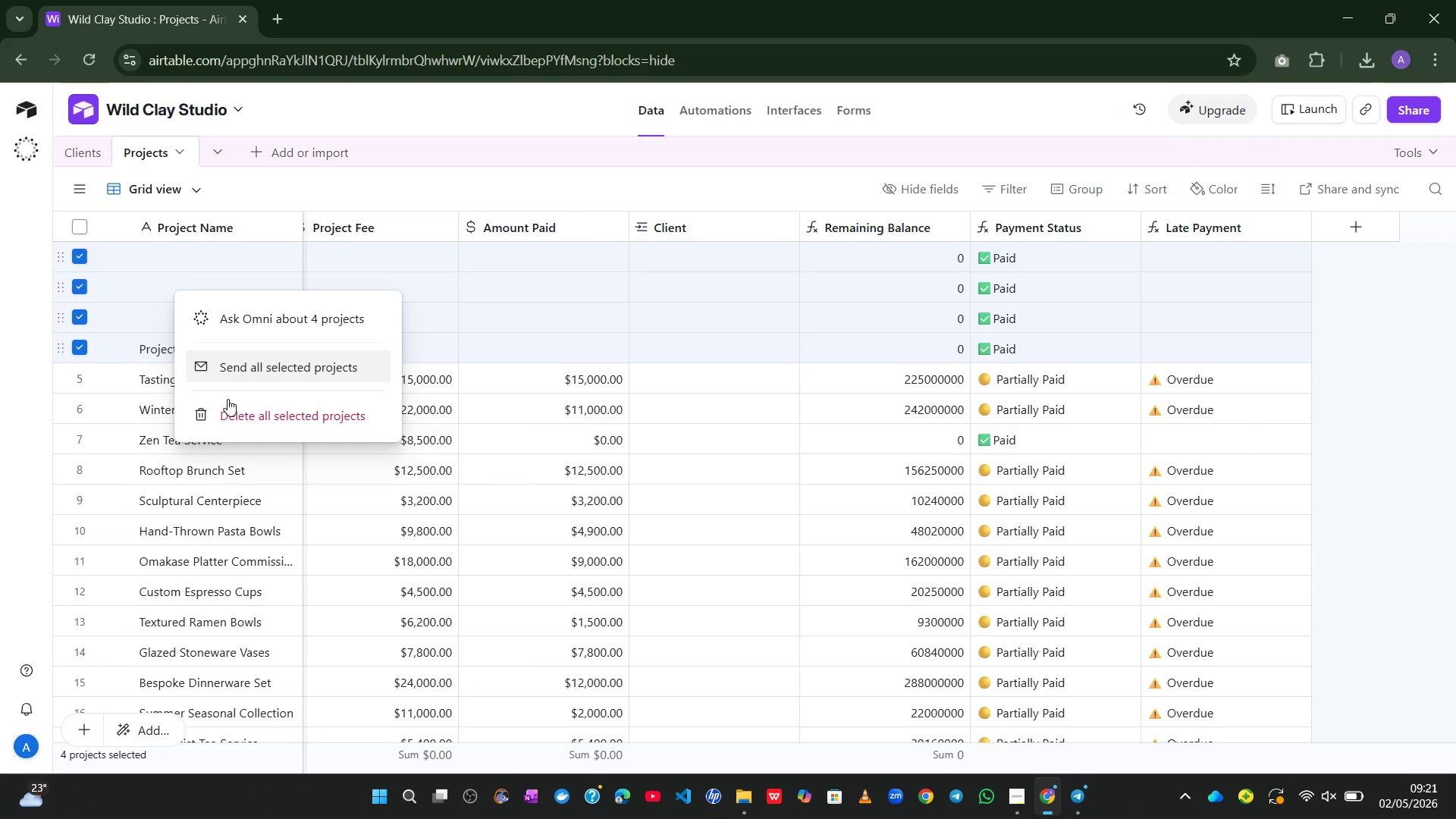 
left_click([228, 409])
 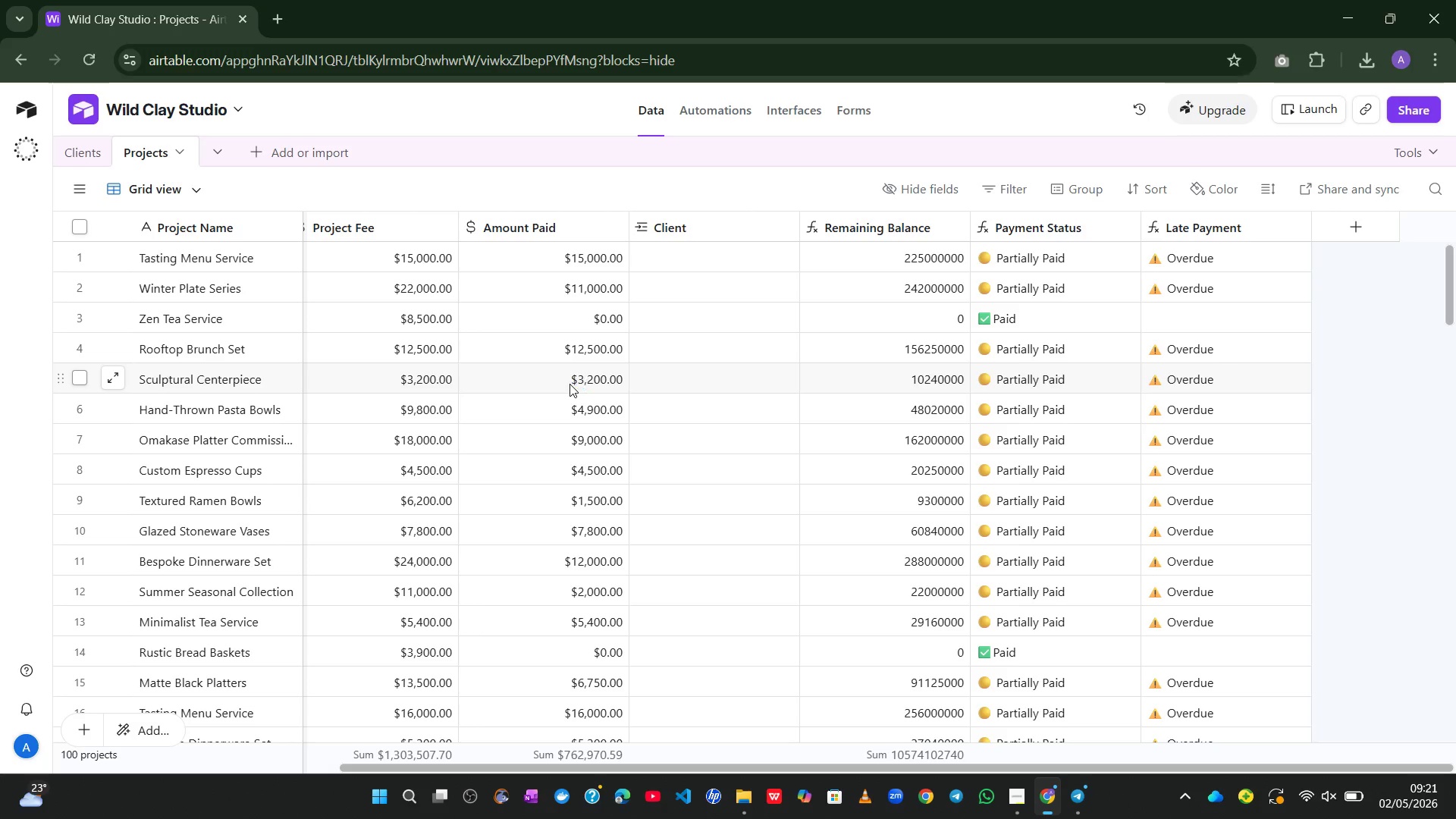 
wait(53.92)
 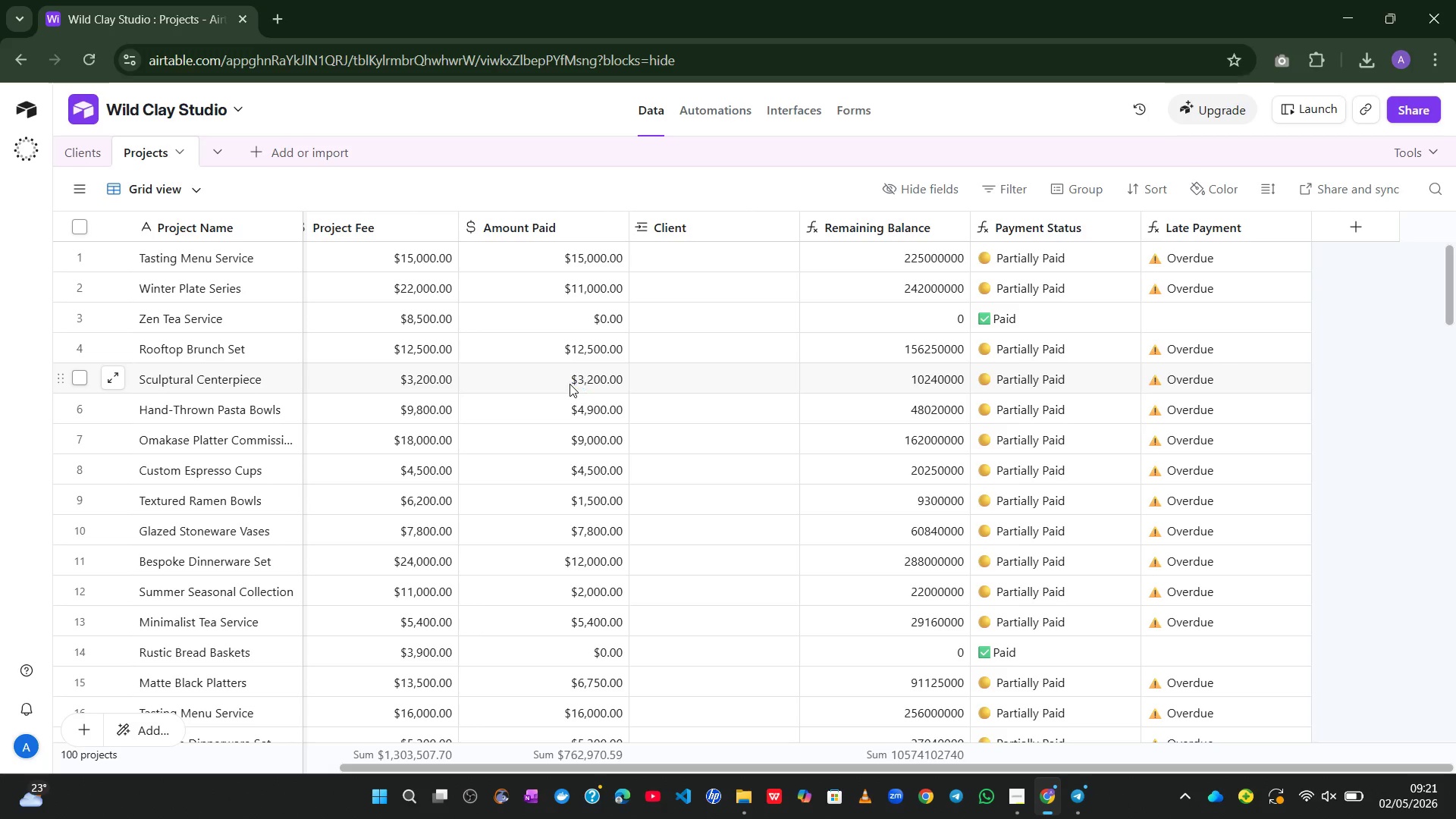 
left_click([1021, 798])